 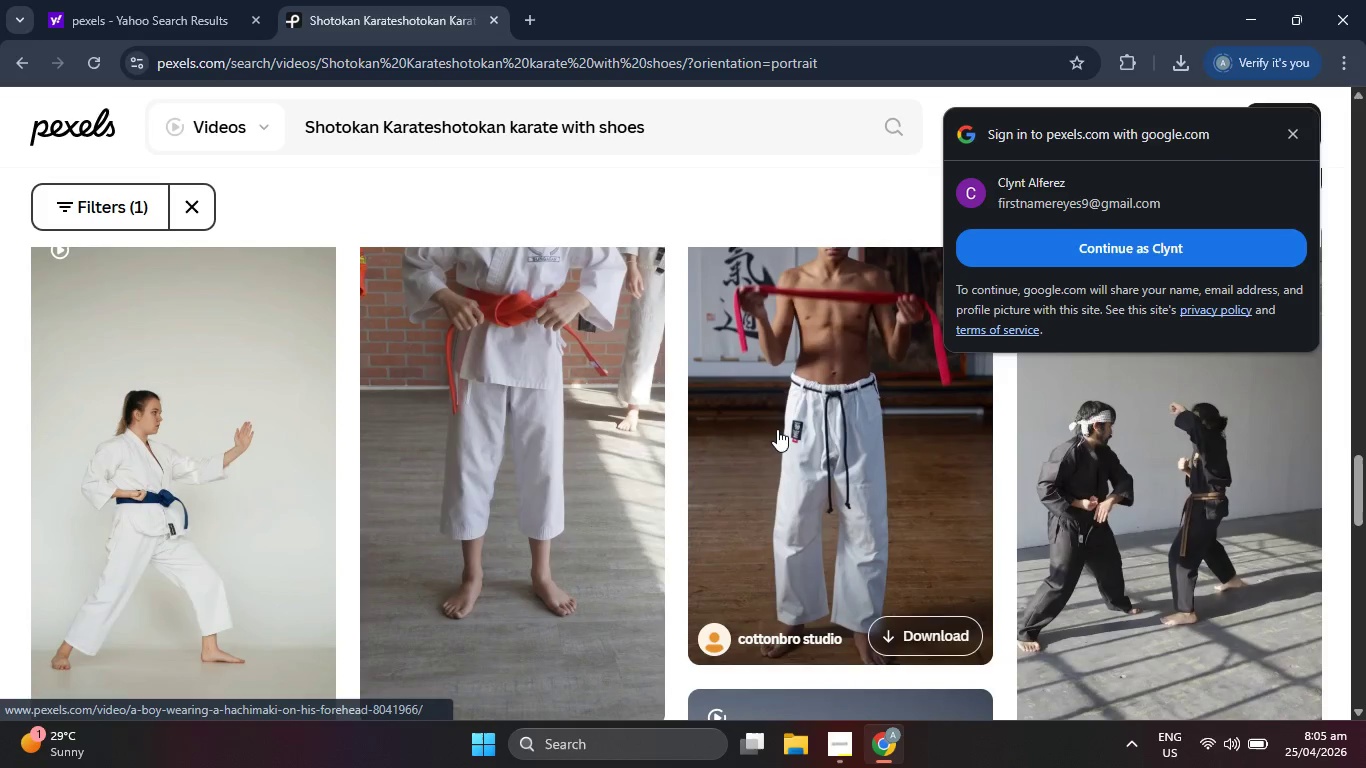 
scroll: coordinate [795, 523], scroll_direction: down, amount: 23.0
 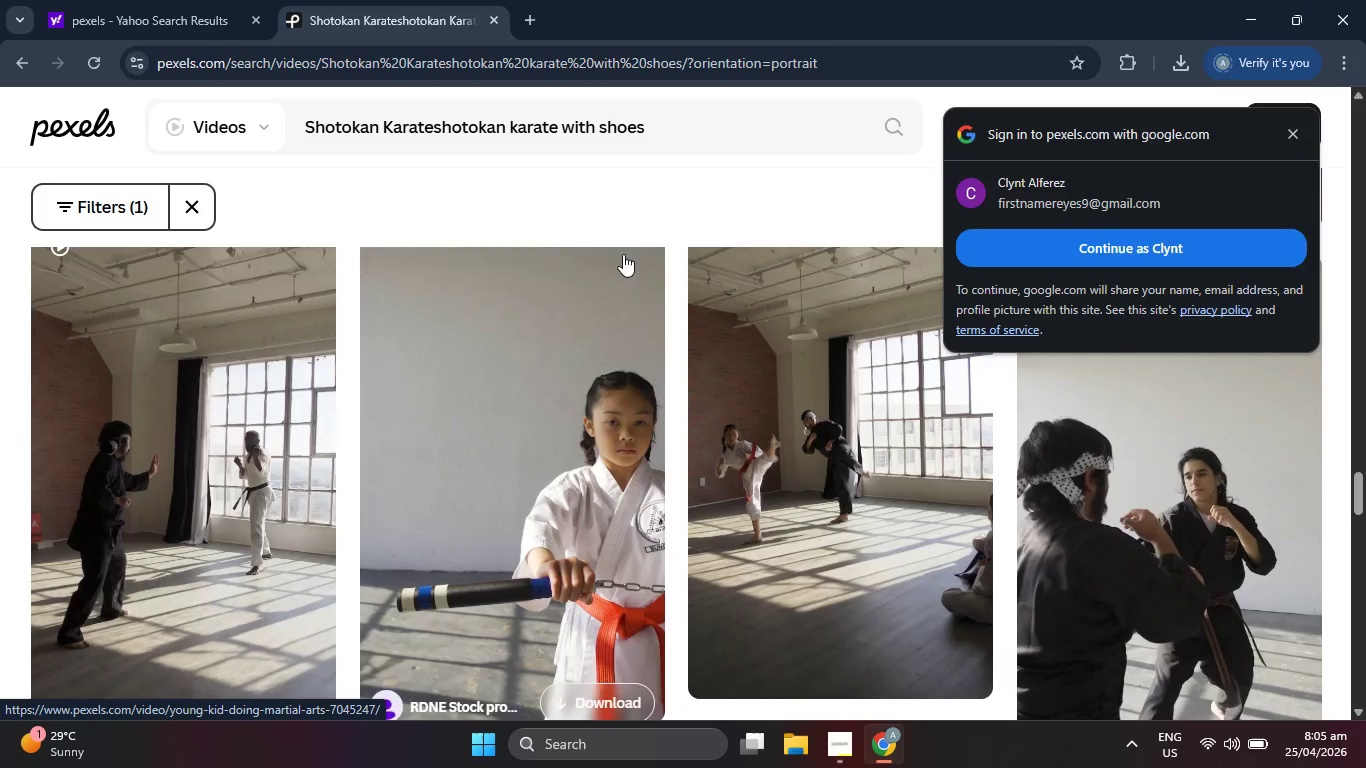 
left_click_drag(start_coordinate=[710, 122], to_coordinate=[206, 110])
 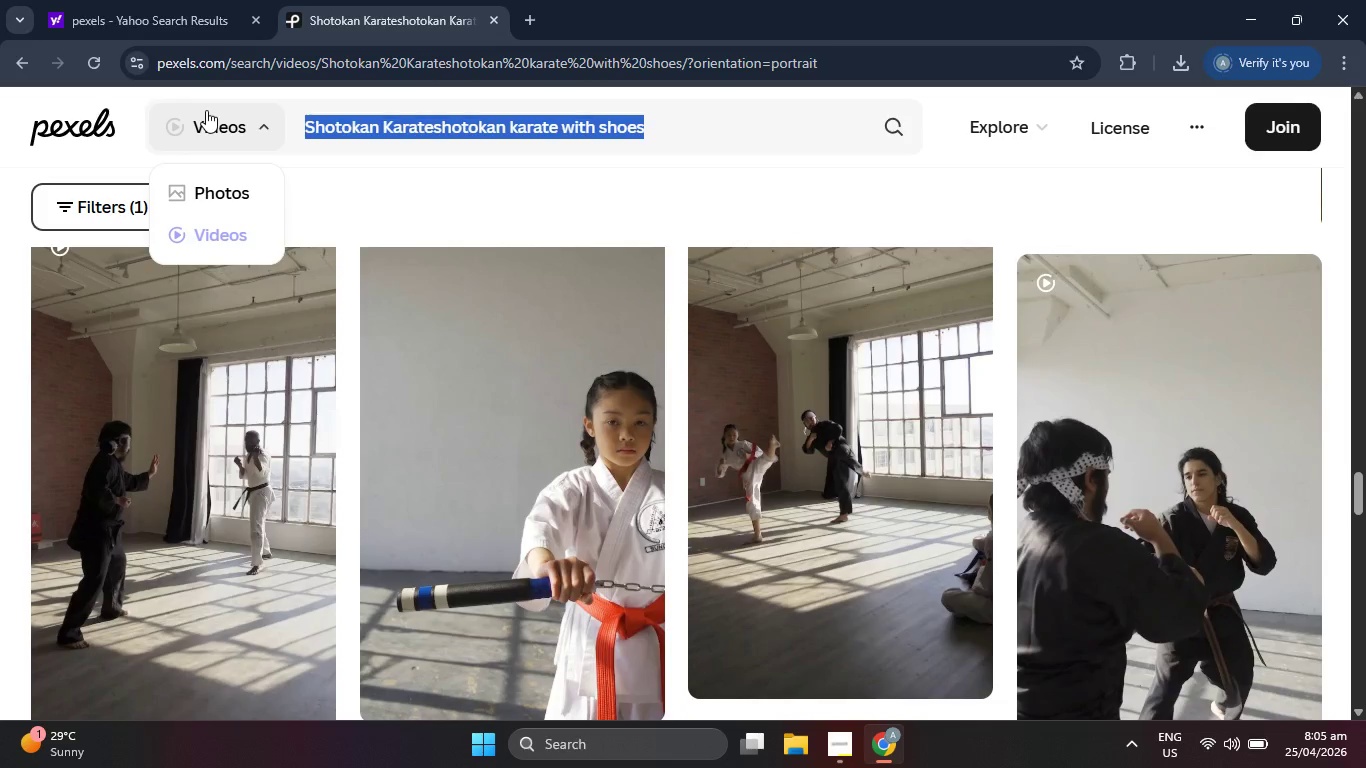 
type(kick)
 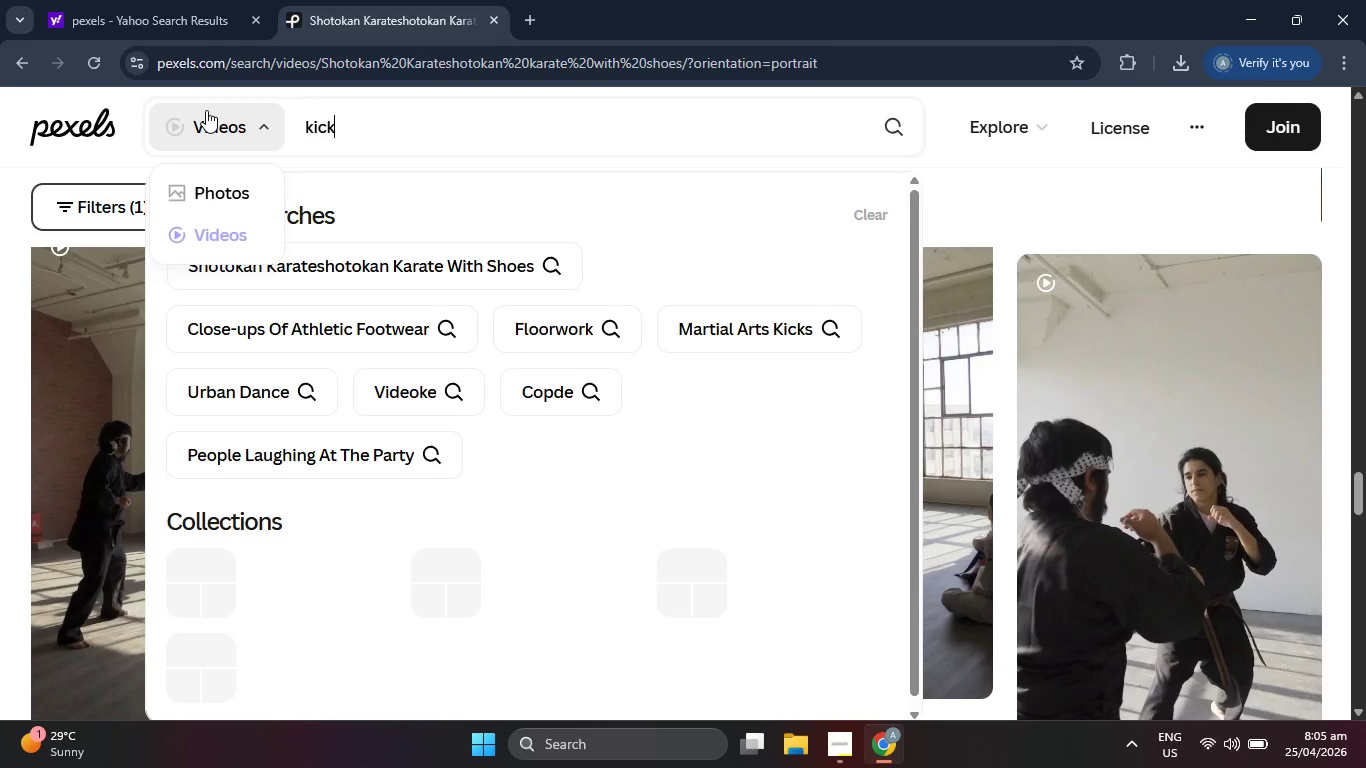 
key(Enter)
 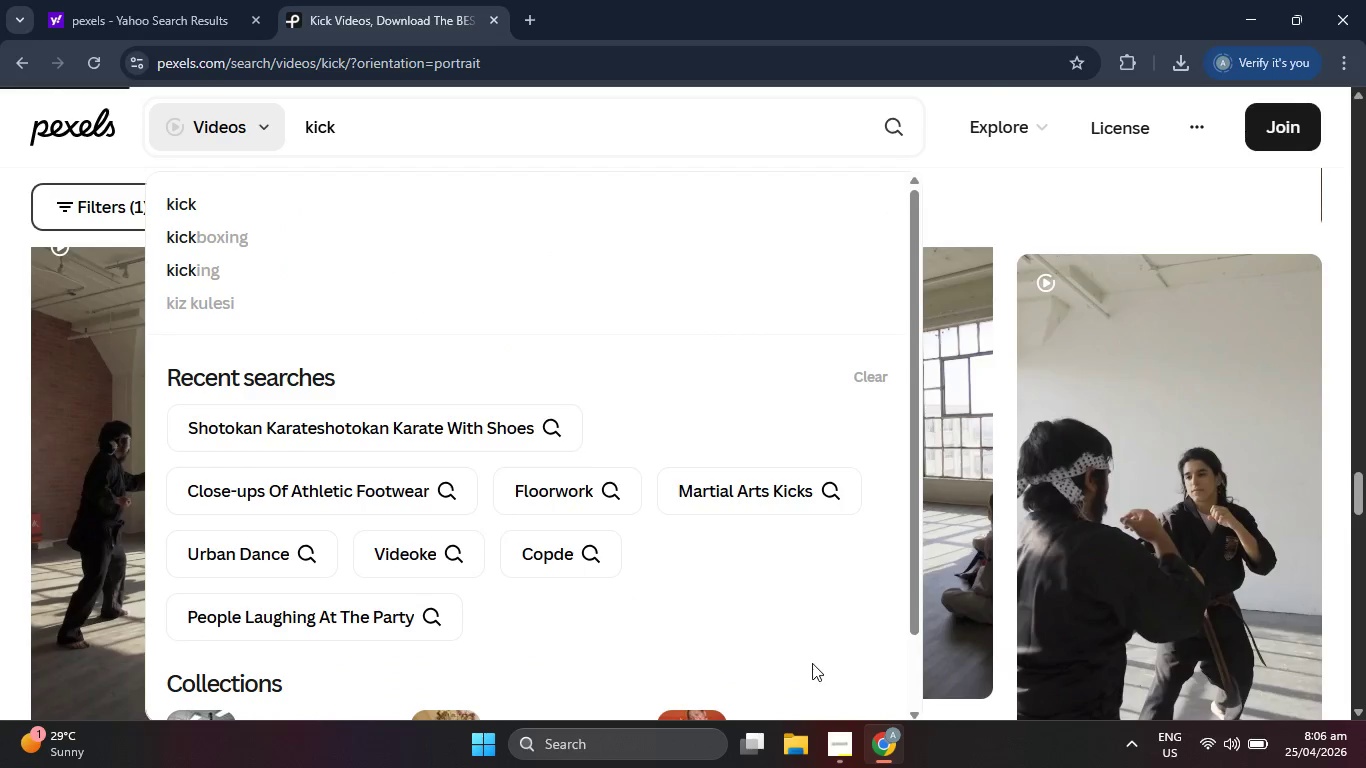 
scroll: coordinate [1085, 554], scroll_direction: down, amount: 4.0
 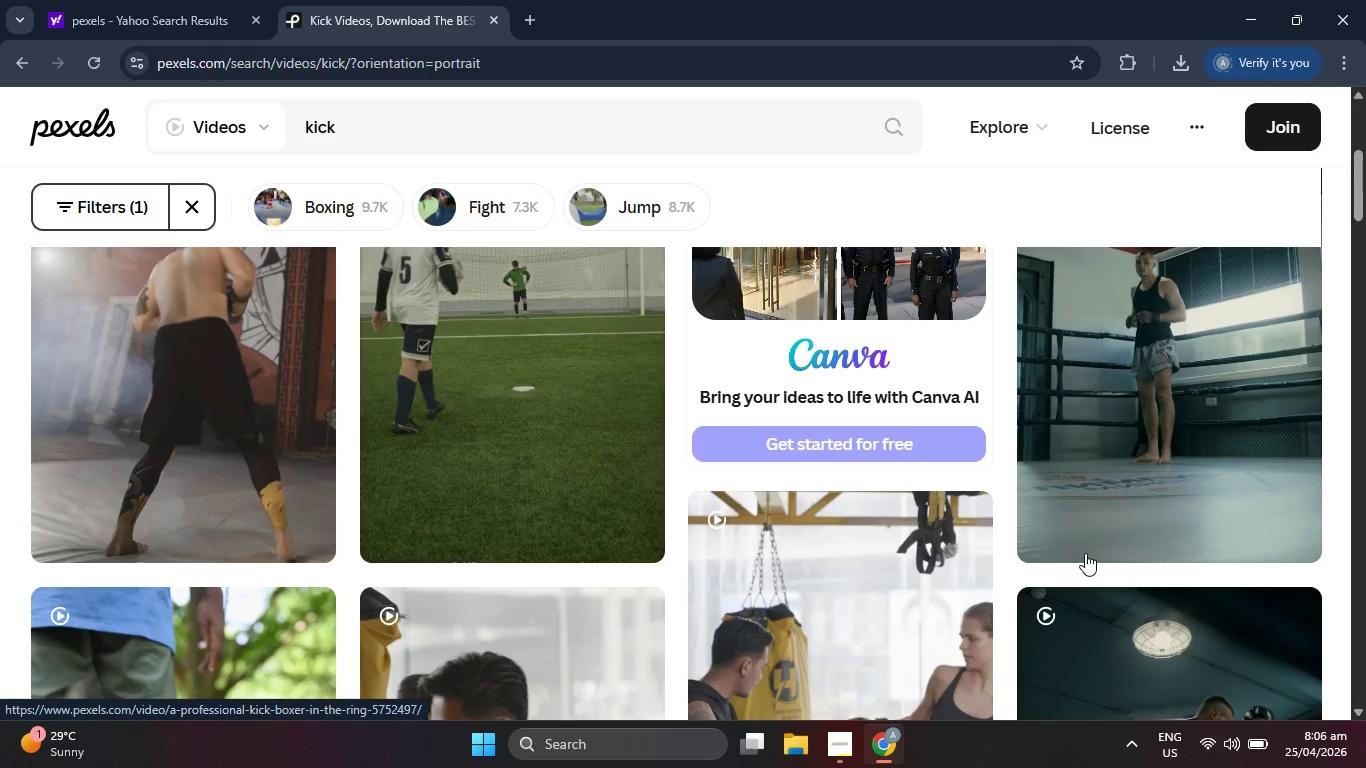 
wait(12.35)
 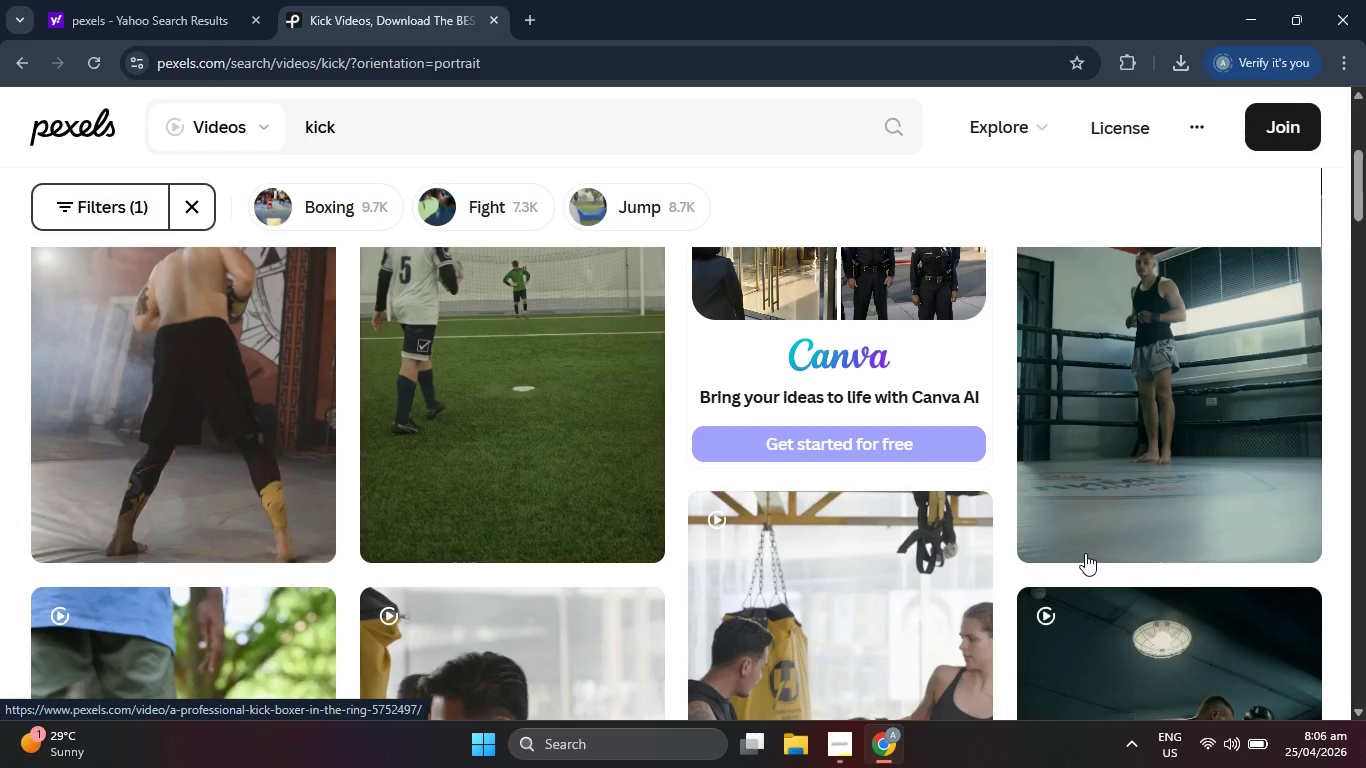 
scroll: coordinate [424, 411], scroll_direction: down, amount: 18.0
 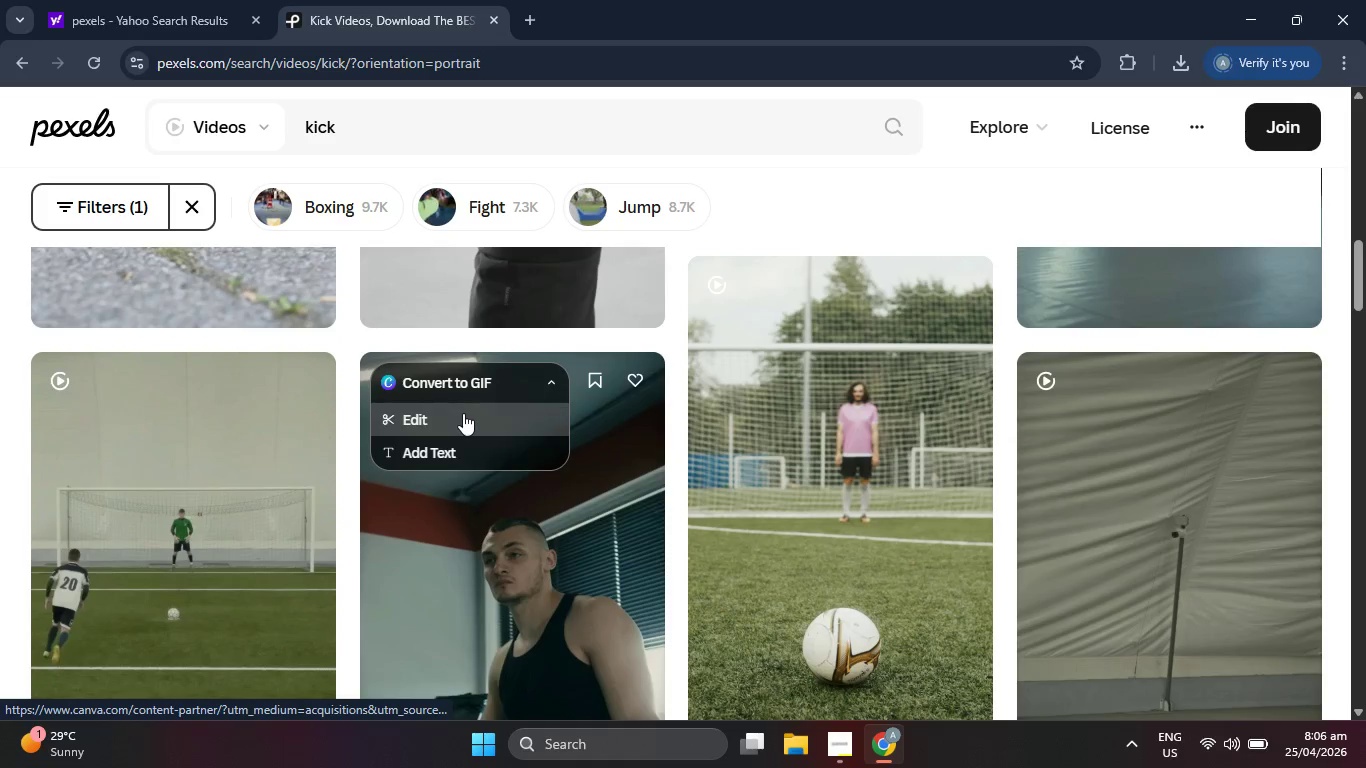 
scroll: coordinate [464, 413], scroll_direction: up, amount: 3.0
 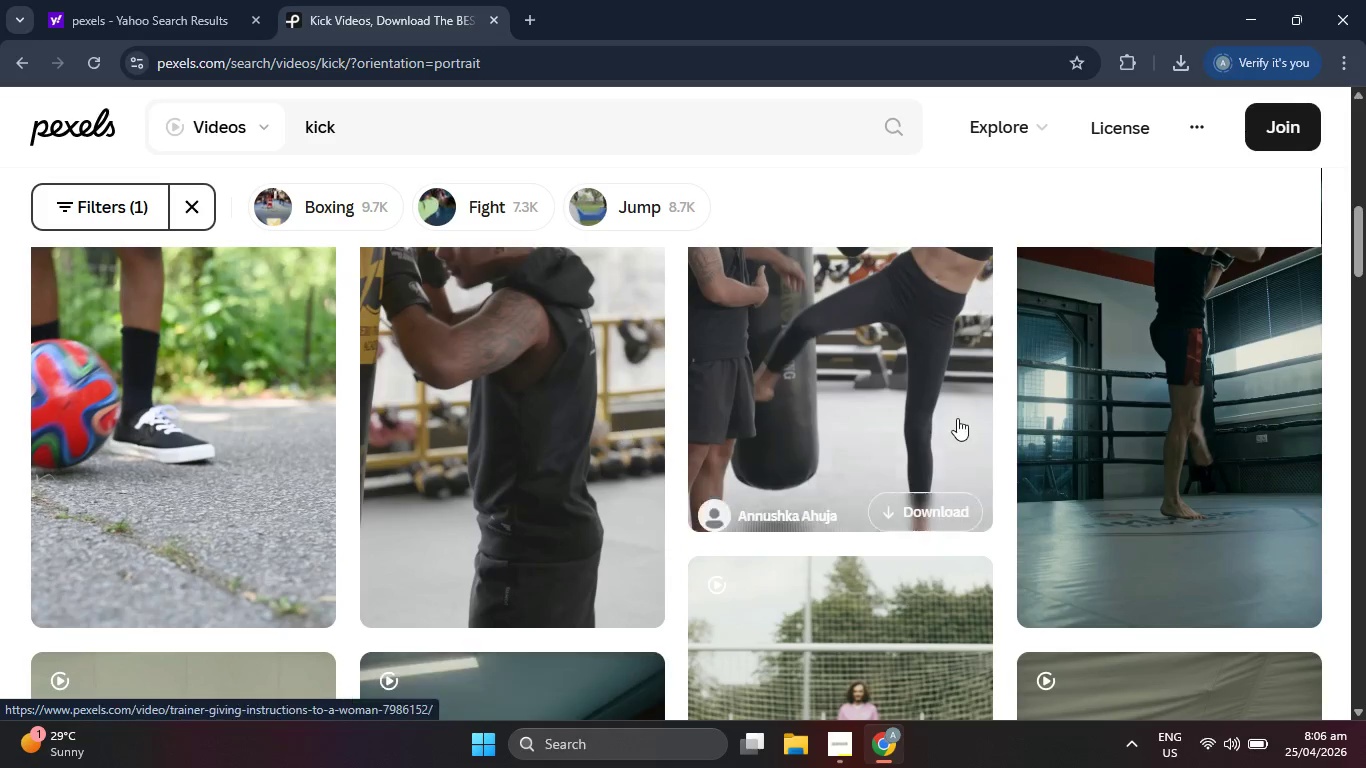 
scroll: coordinate [563, 454], scroll_direction: down, amount: 21.0
 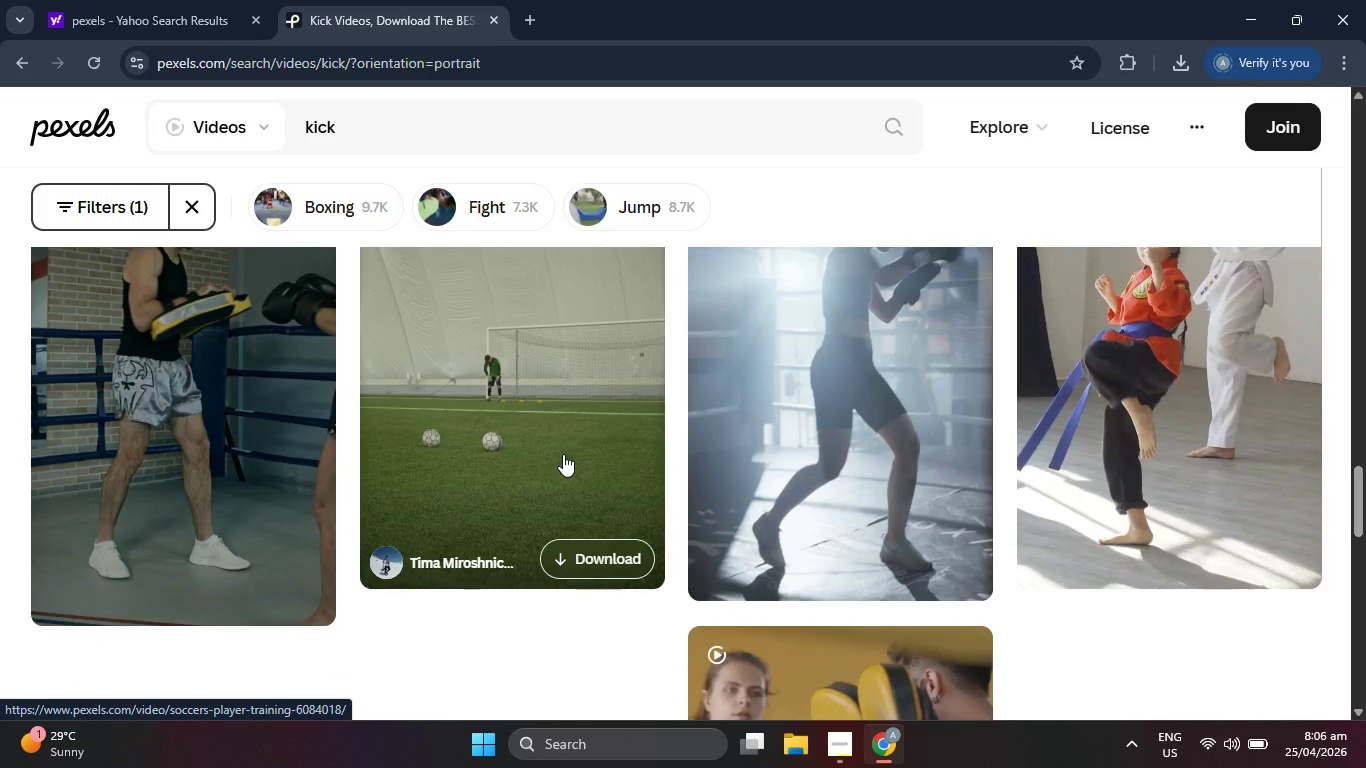 
mouse_move([261, 484])
 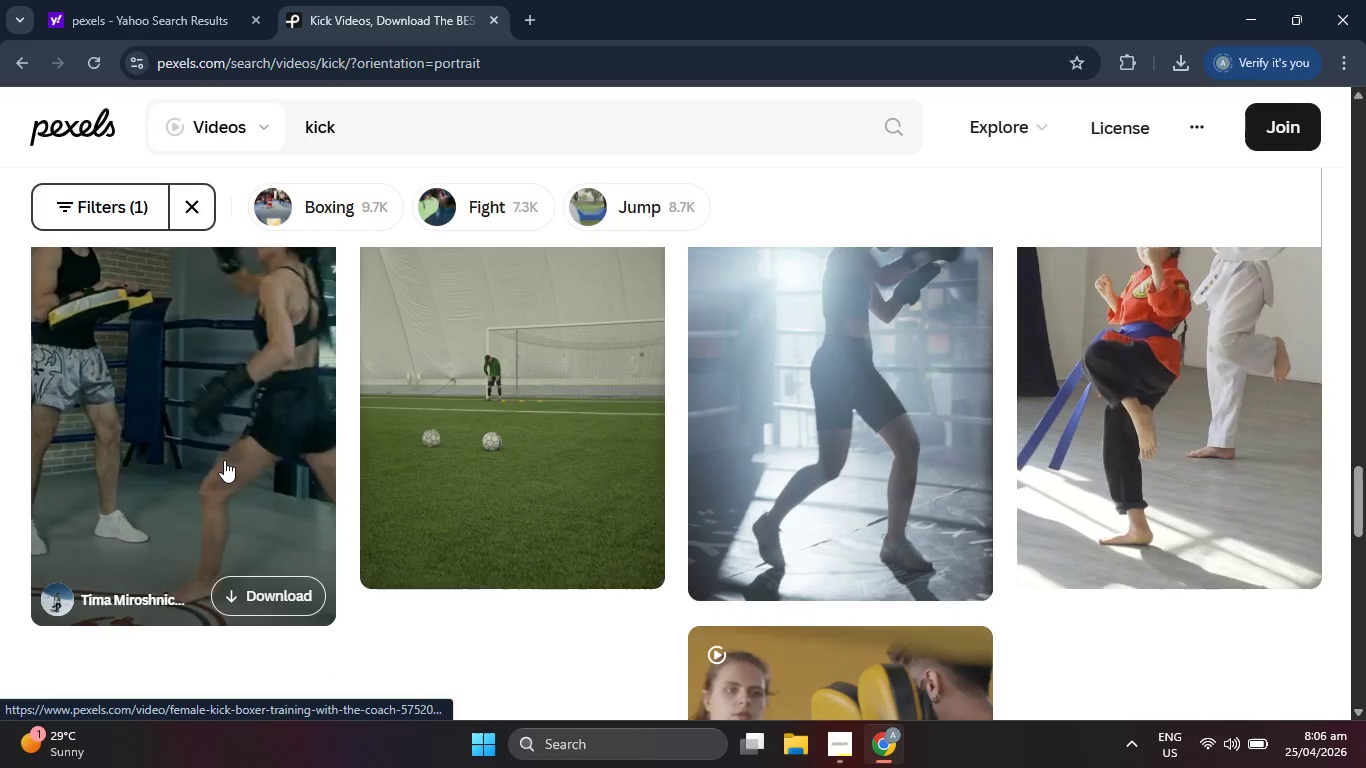 
scroll: coordinate [228, 515], scroll_direction: down, amount: 5.0
 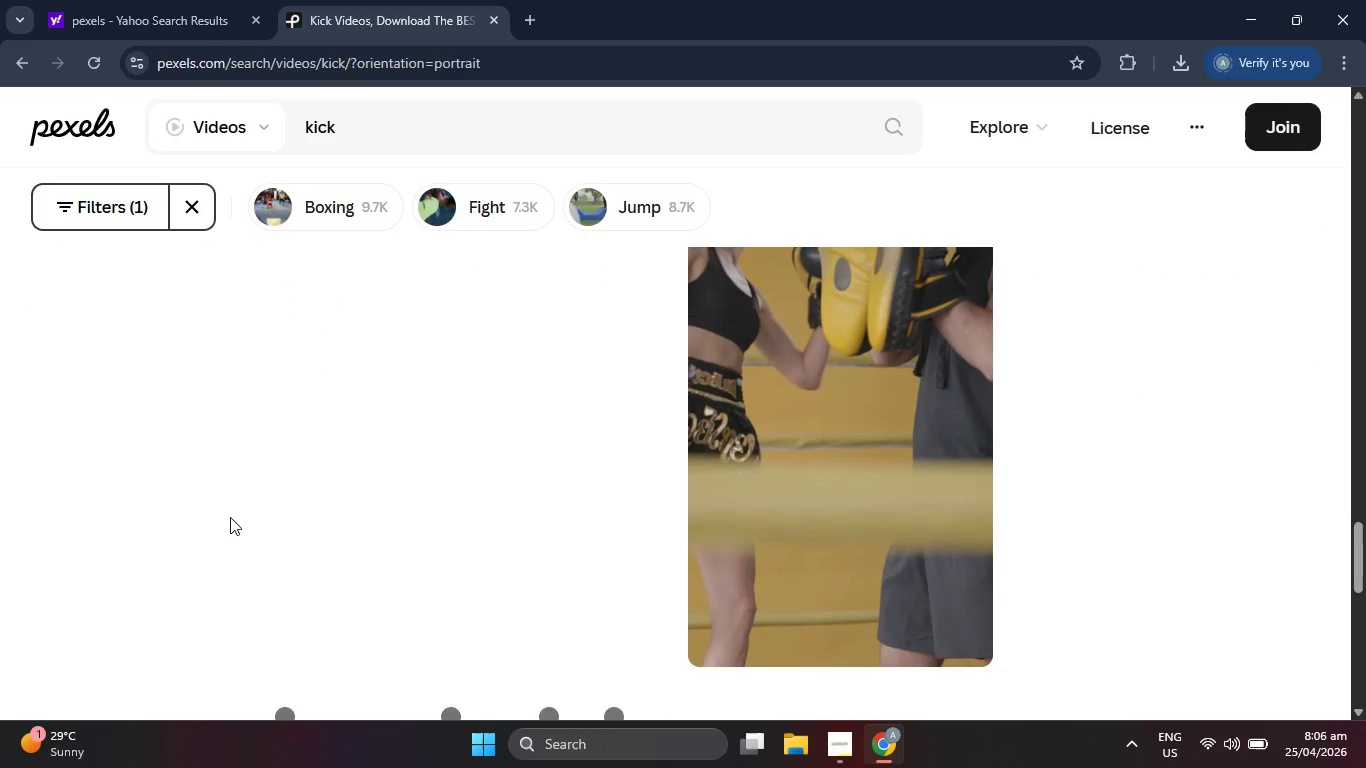 
scroll: coordinate [230, 517], scroll_direction: up, amount: 2.0
 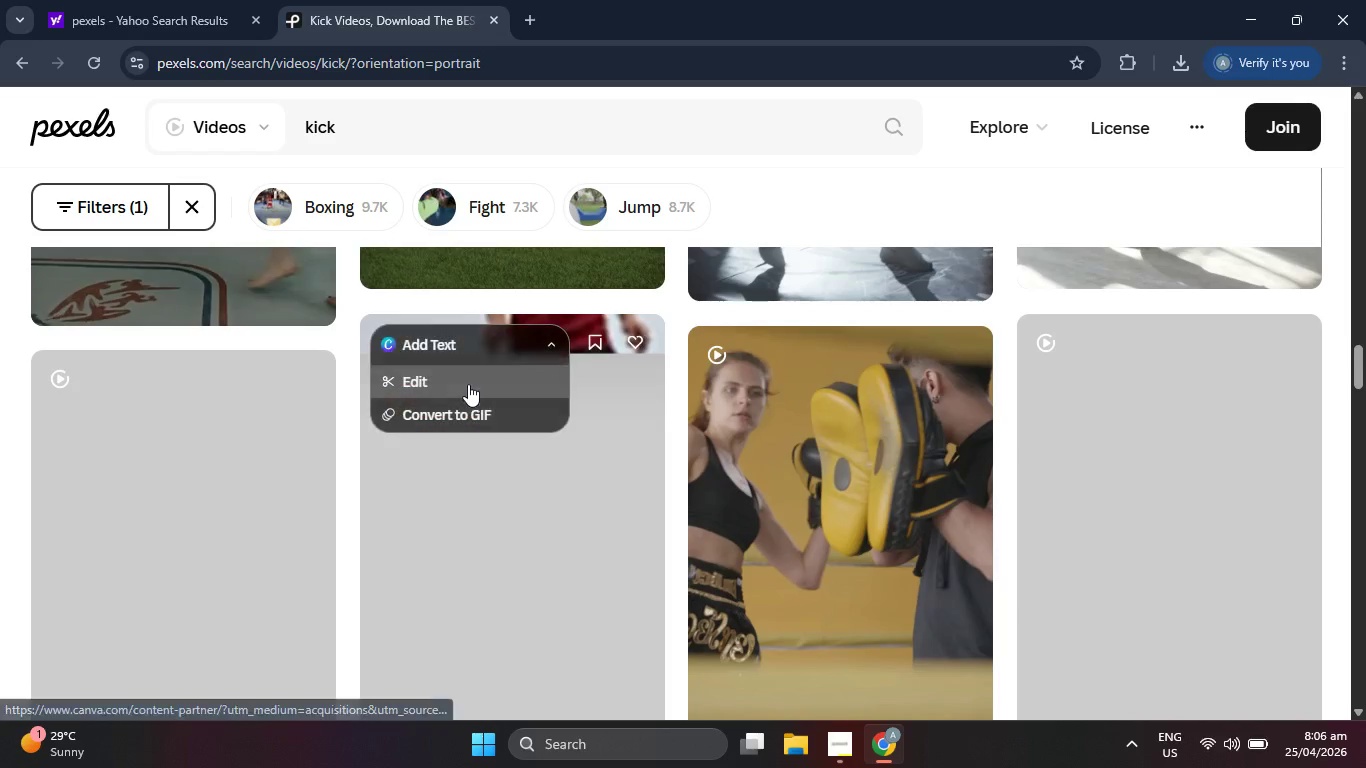 
scroll: coordinate [604, 516], scroll_direction: down, amount: 8.0
 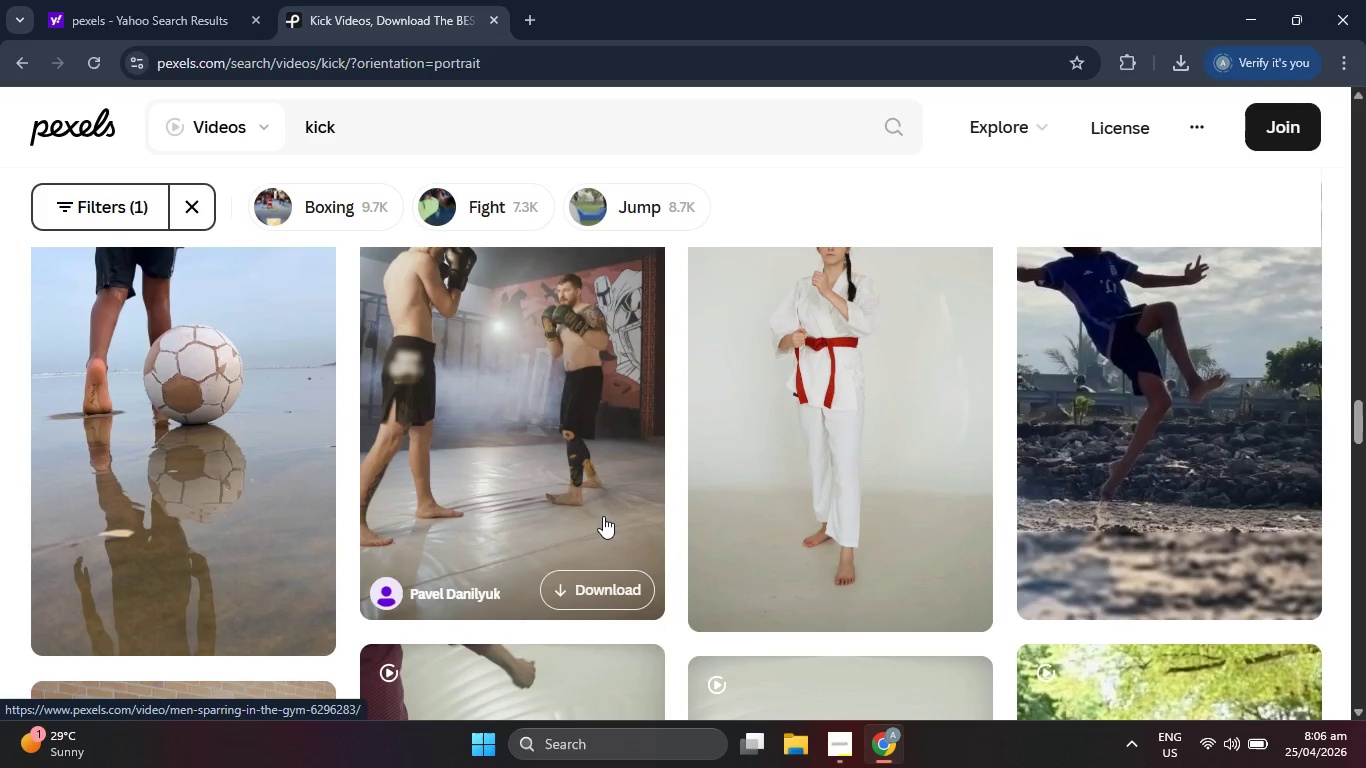 
scroll: coordinate [602, 515], scroll_direction: up, amount: 5.0
 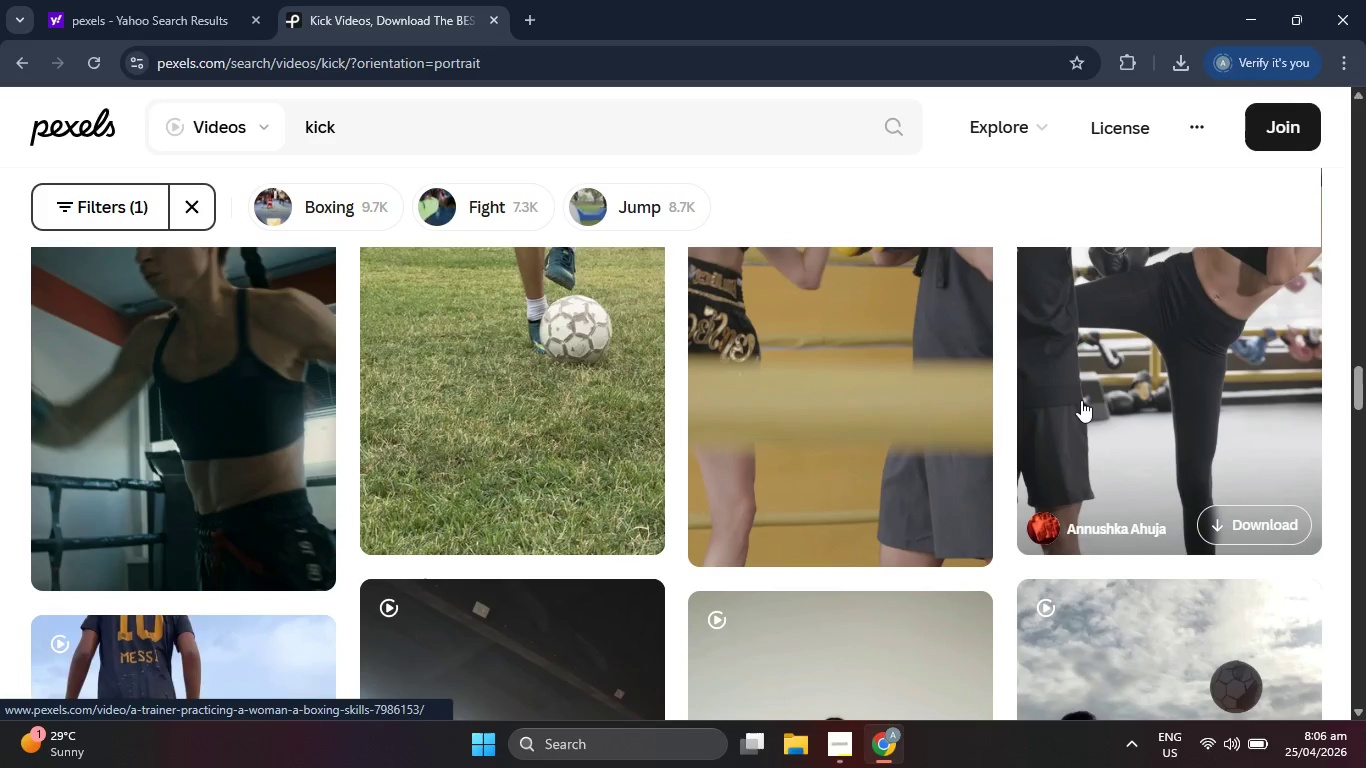 
scroll: coordinate [1030, 416], scroll_direction: down, amount: 25.0
 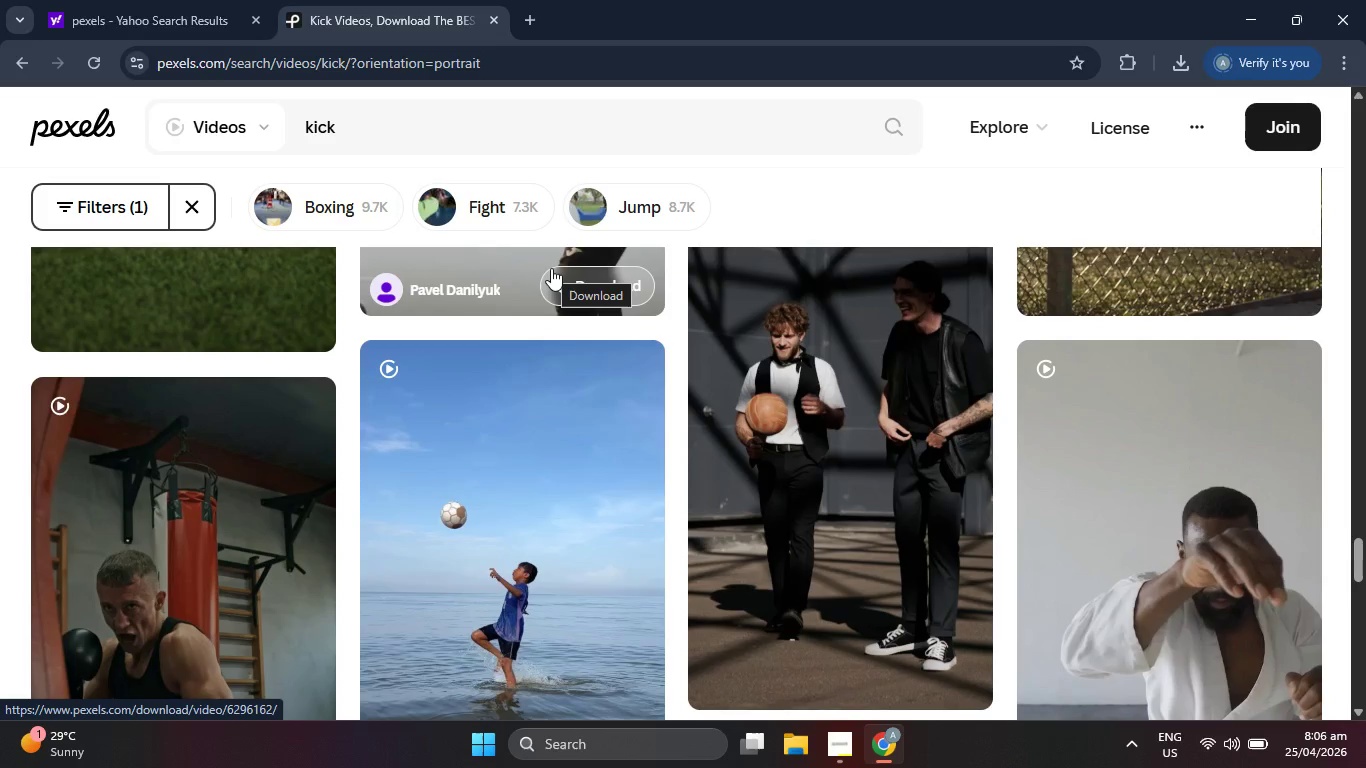 
scroll: coordinate [532, 303], scroll_direction: up, amount: 3.0
 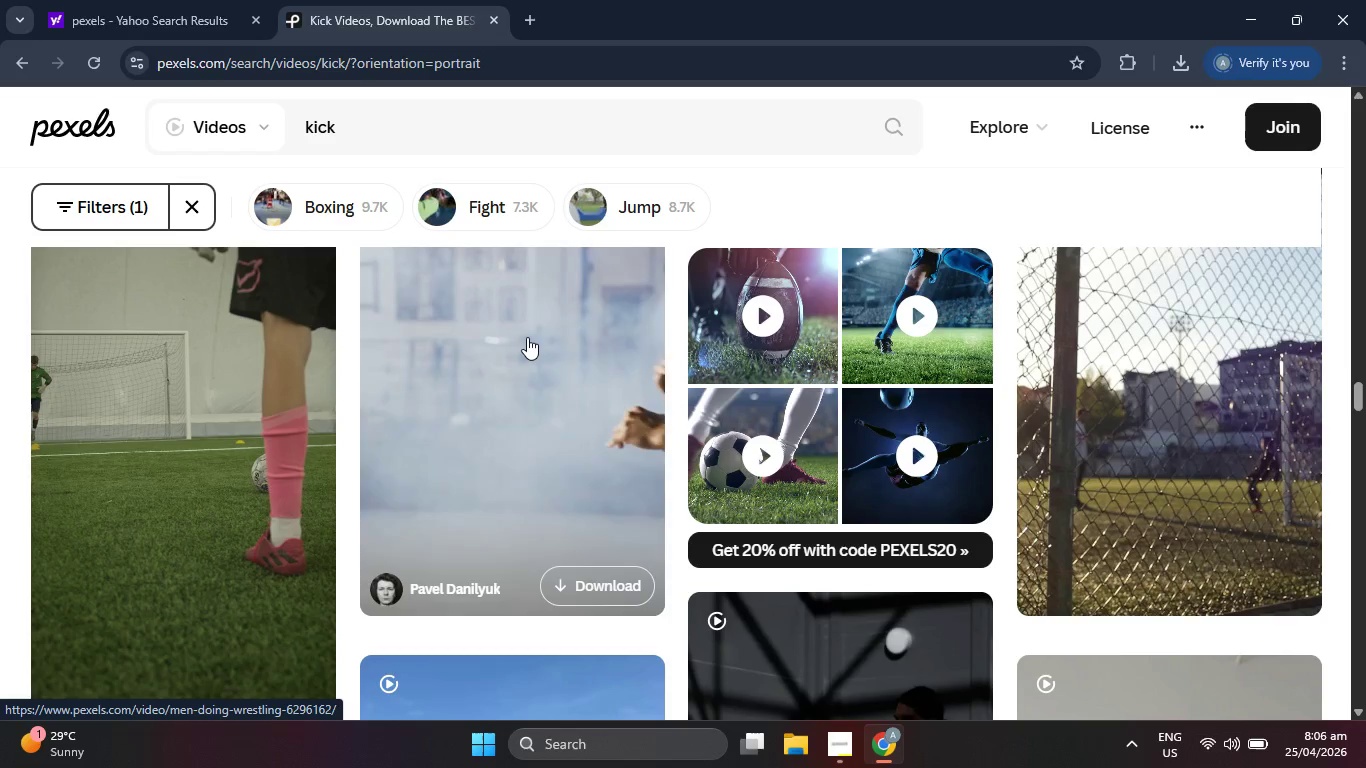 
wait(11.44)
 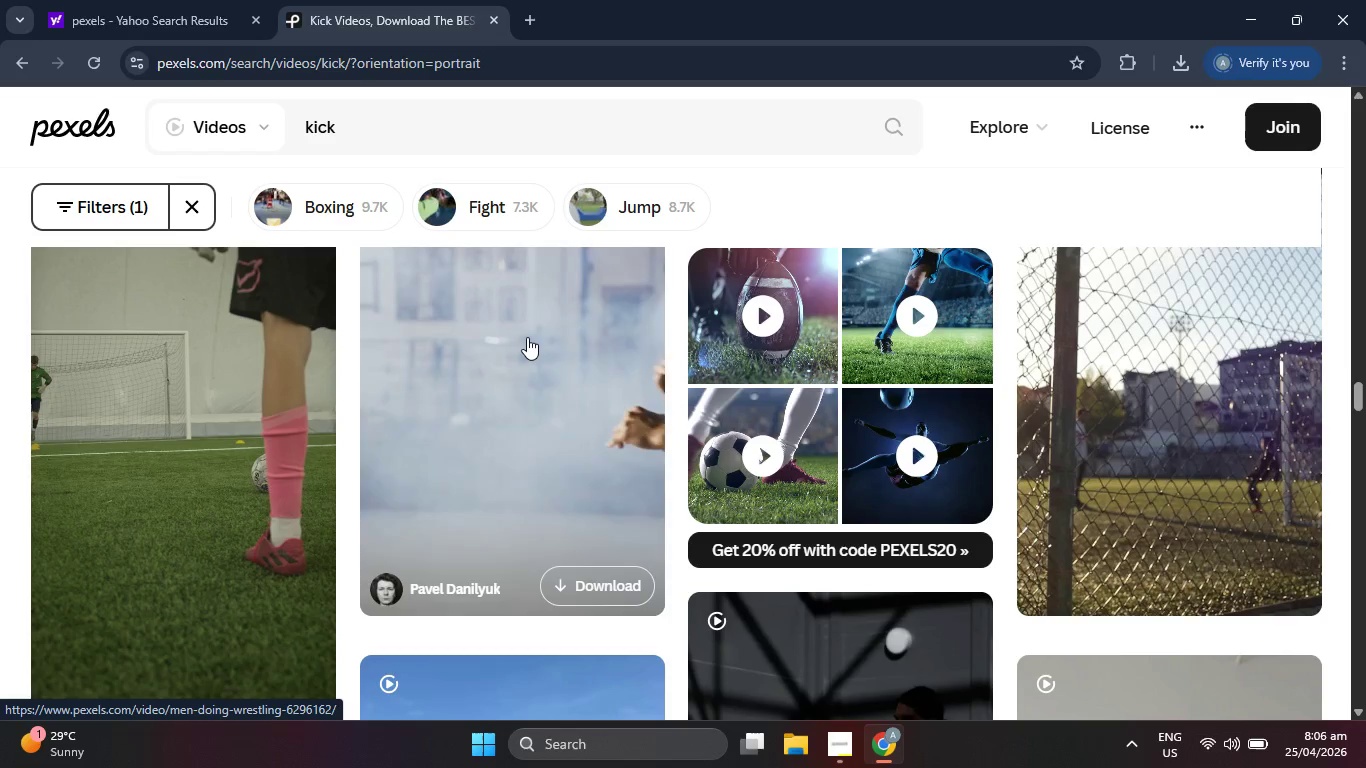 
scroll: coordinate [523, 340], scroll_direction: down, amount: 17.0
 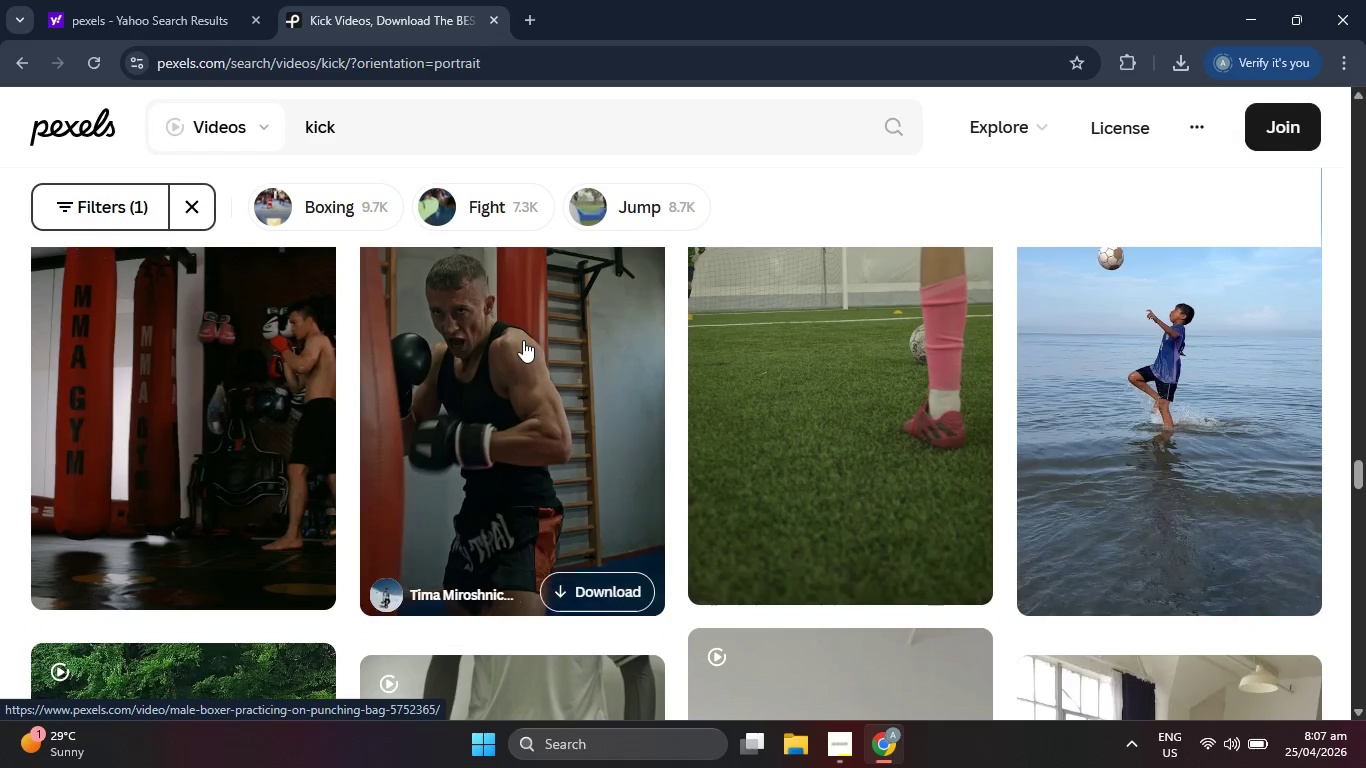 
scroll: coordinate [523, 340], scroll_direction: up, amount: 7.0
 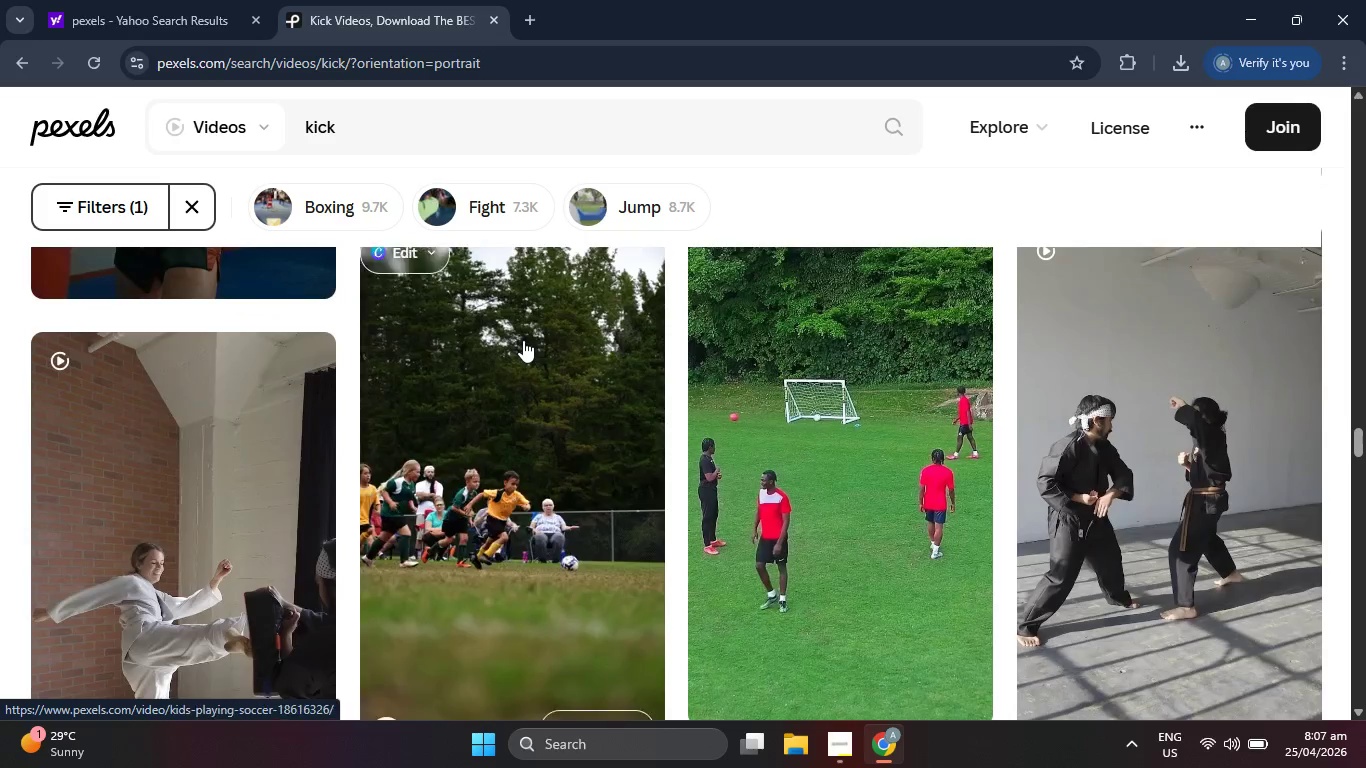 
scroll: coordinate [522, 339], scroll_direction: down, amount: 9.0
 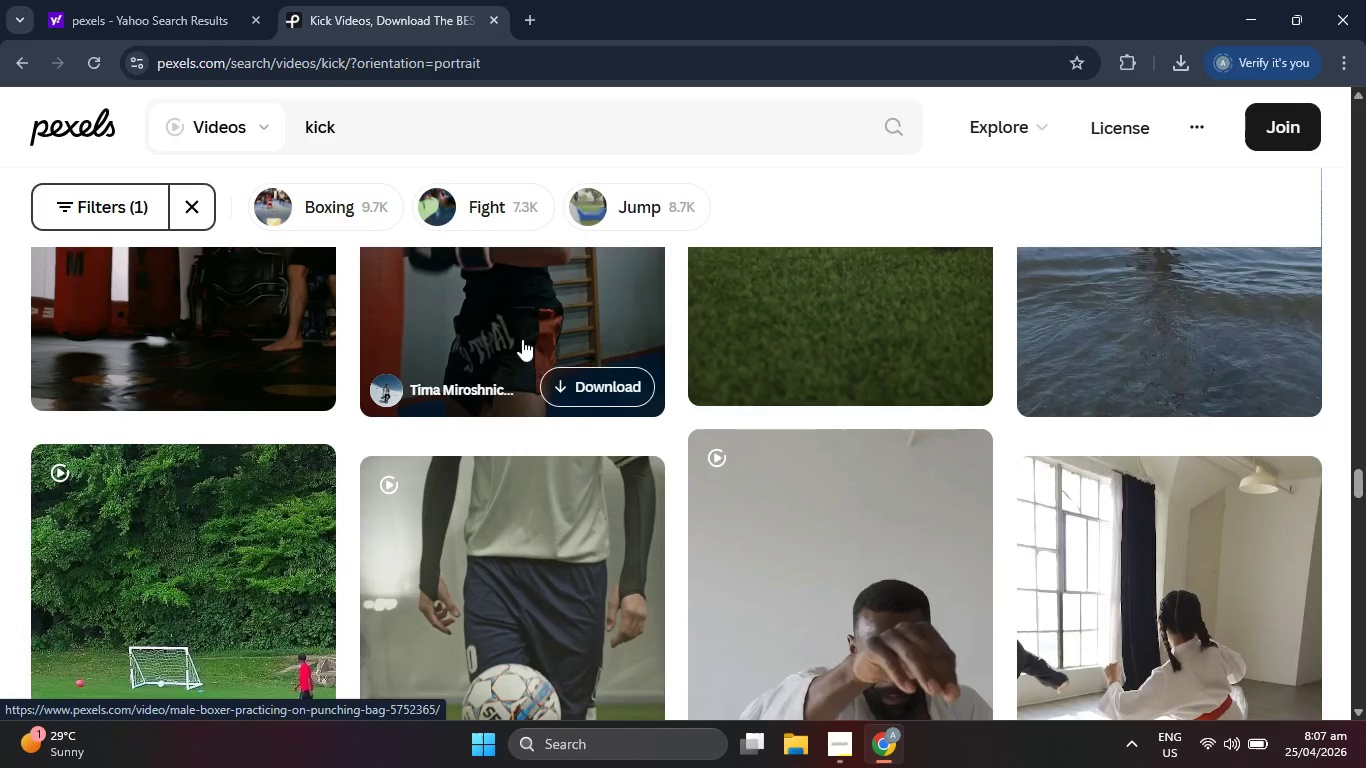 
scroll: coordinate [515, 344], scroll_direction: up, amount: 3.0
 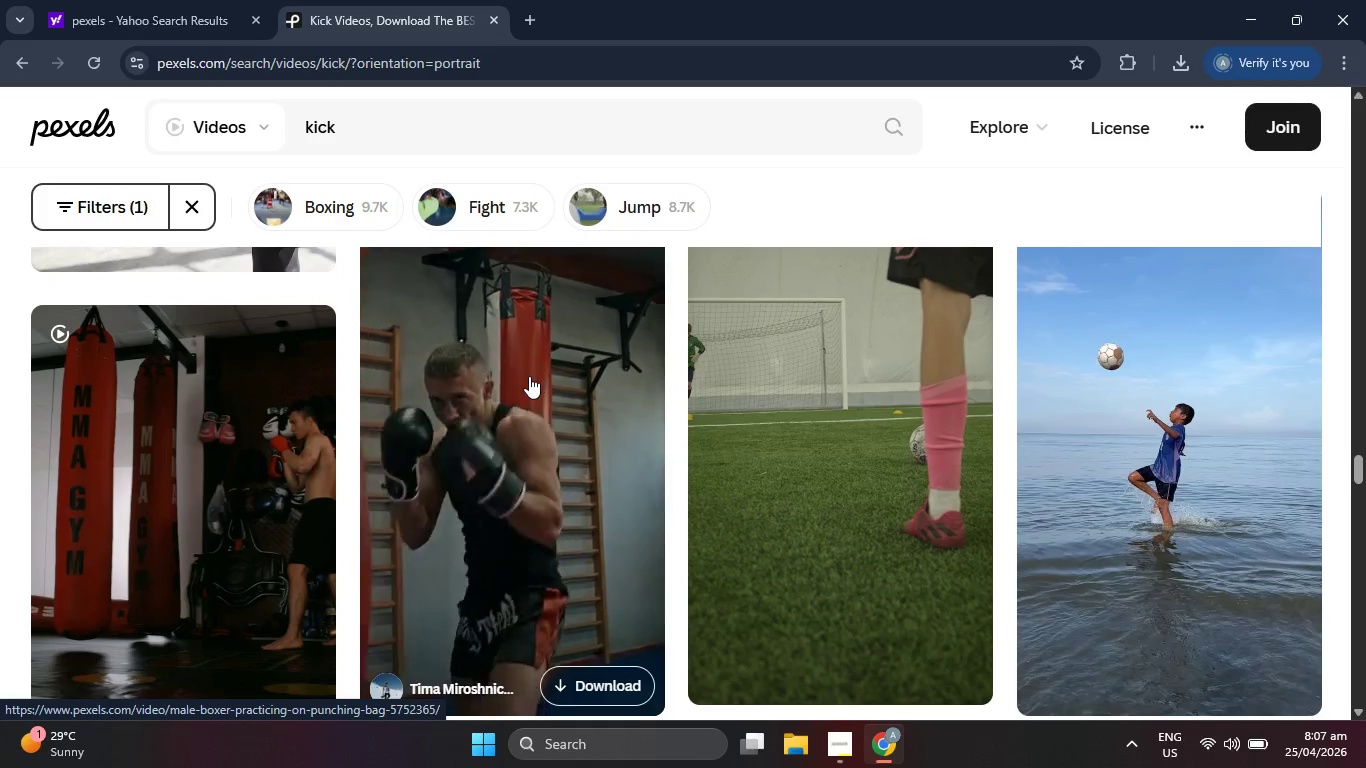 
scroll: coordinate [526, 374], scroll_direction: down, amount: 19.0
 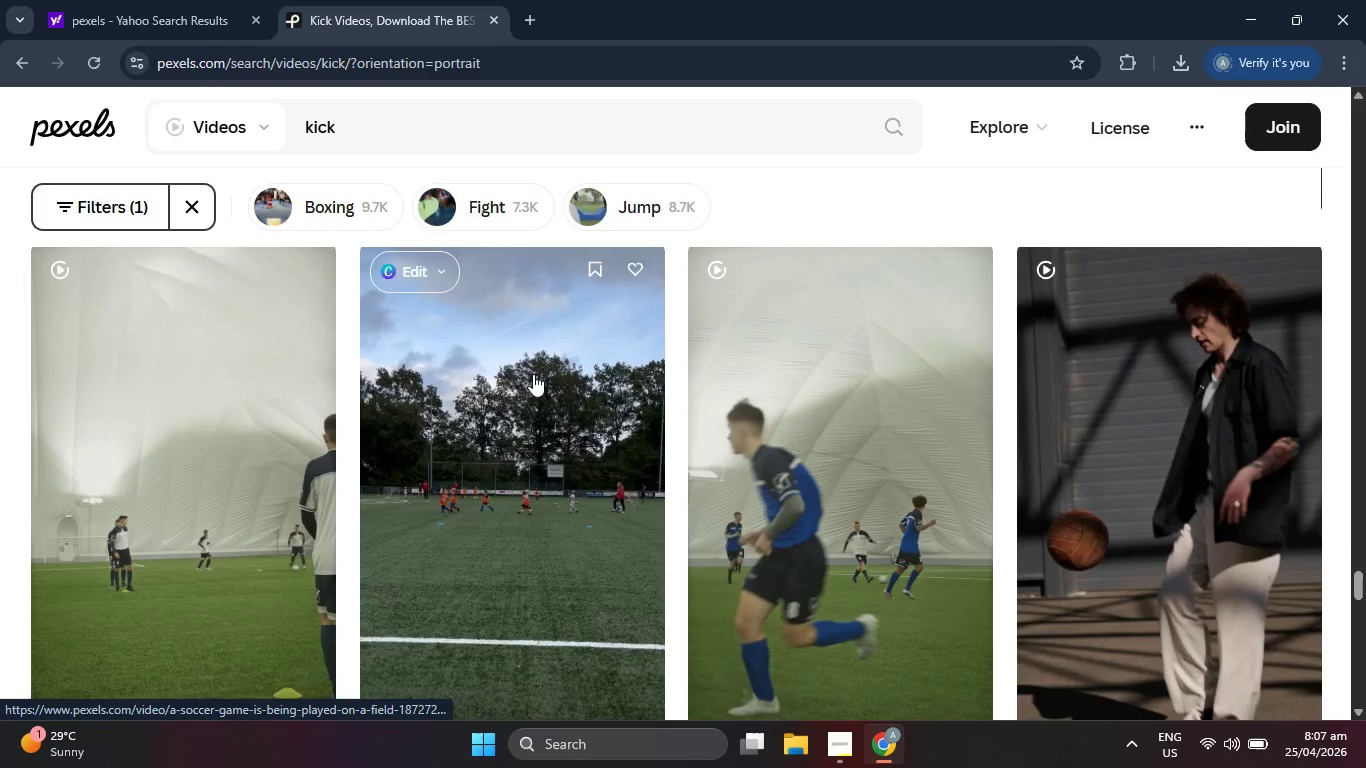 
scroll: coordinate [445, 435], scroll_direction: down, amount: 18.0
 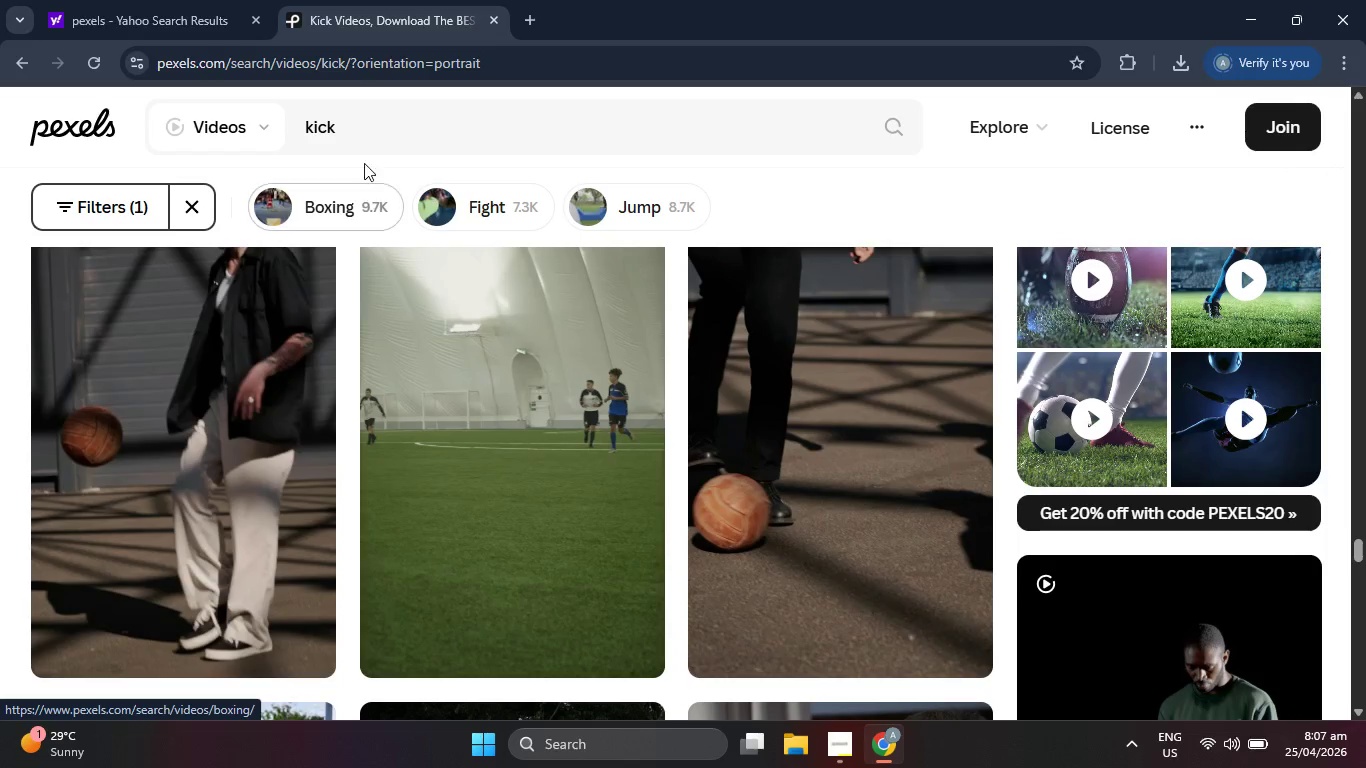 
left_click([306, 134])
 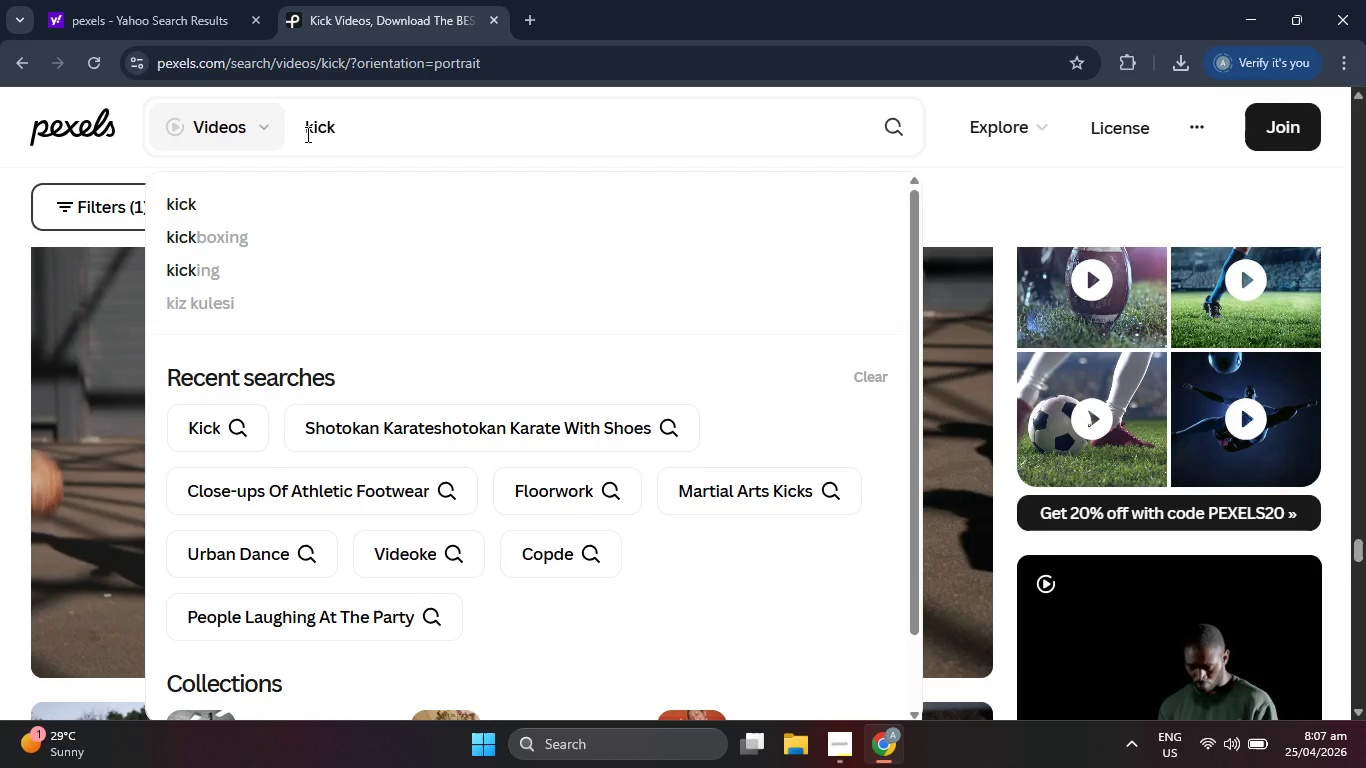 
type(boc)
key(Backspace)
key(Backspace)
key(Backspace)
type(karate )
 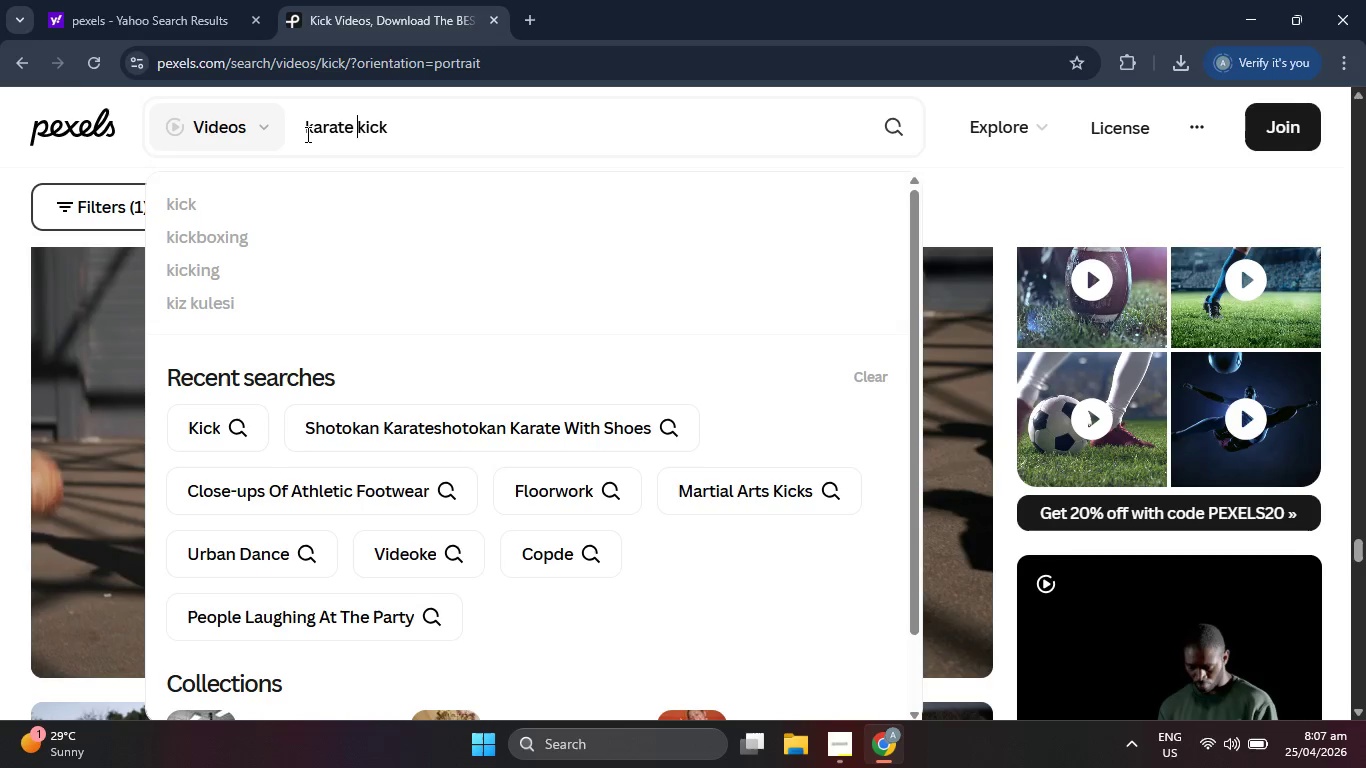 
key(Enter)
 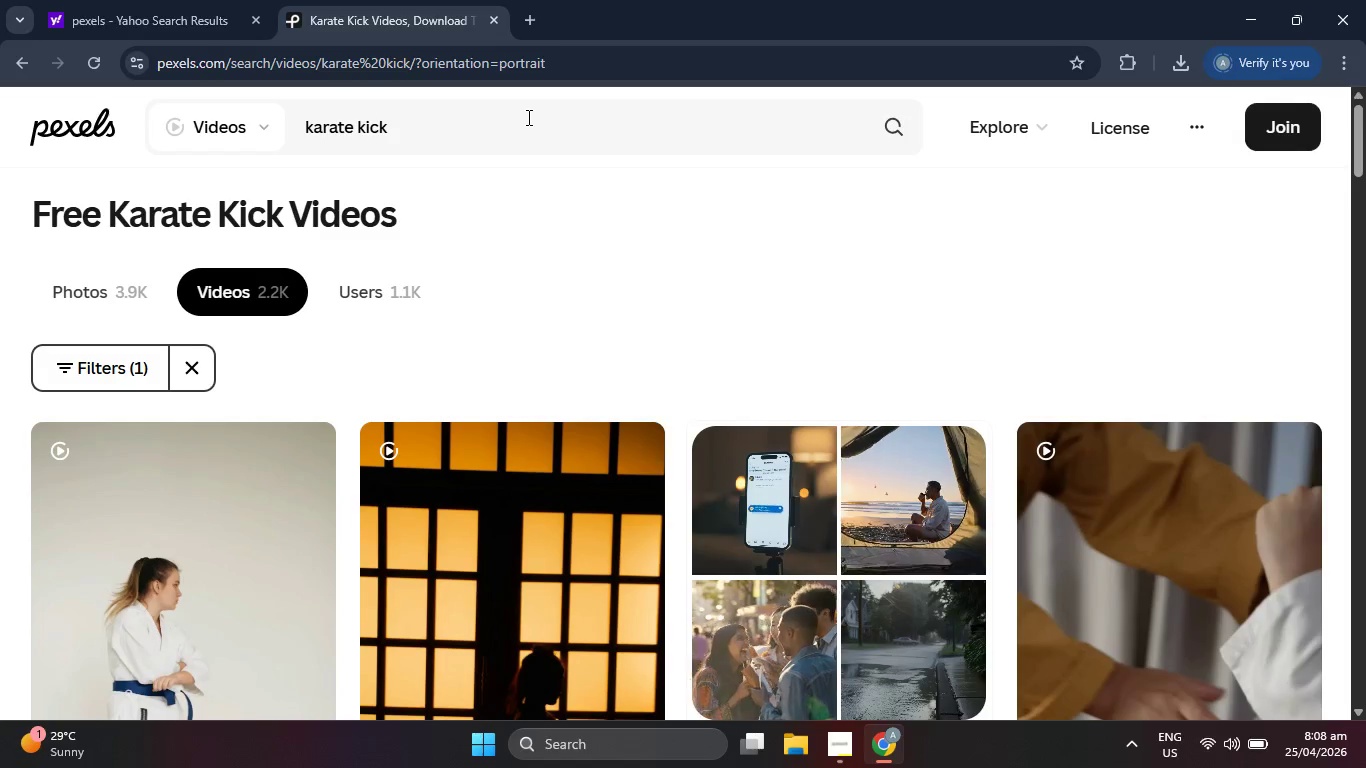 
wait(44.89)
 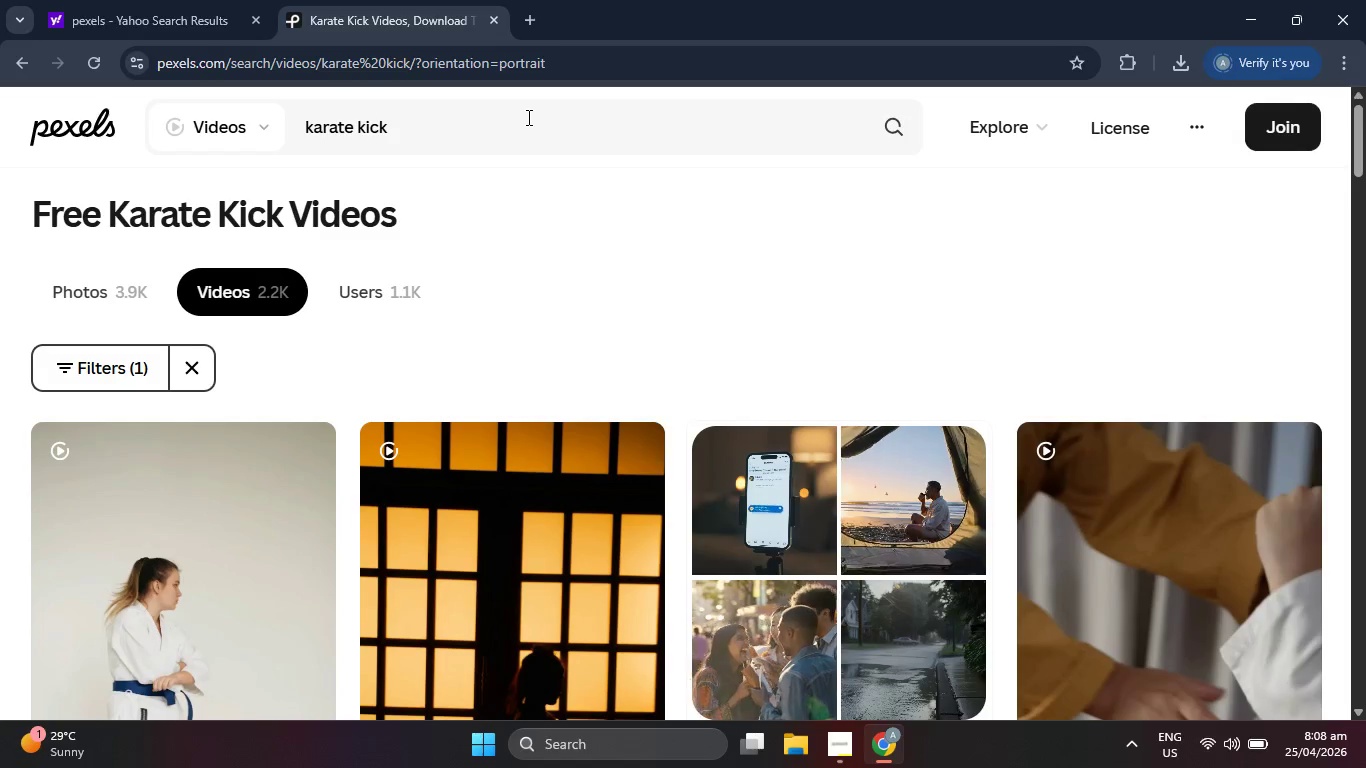 
scroll: coordinate [879, 535], scroll_direction: down, amount: 24.0
 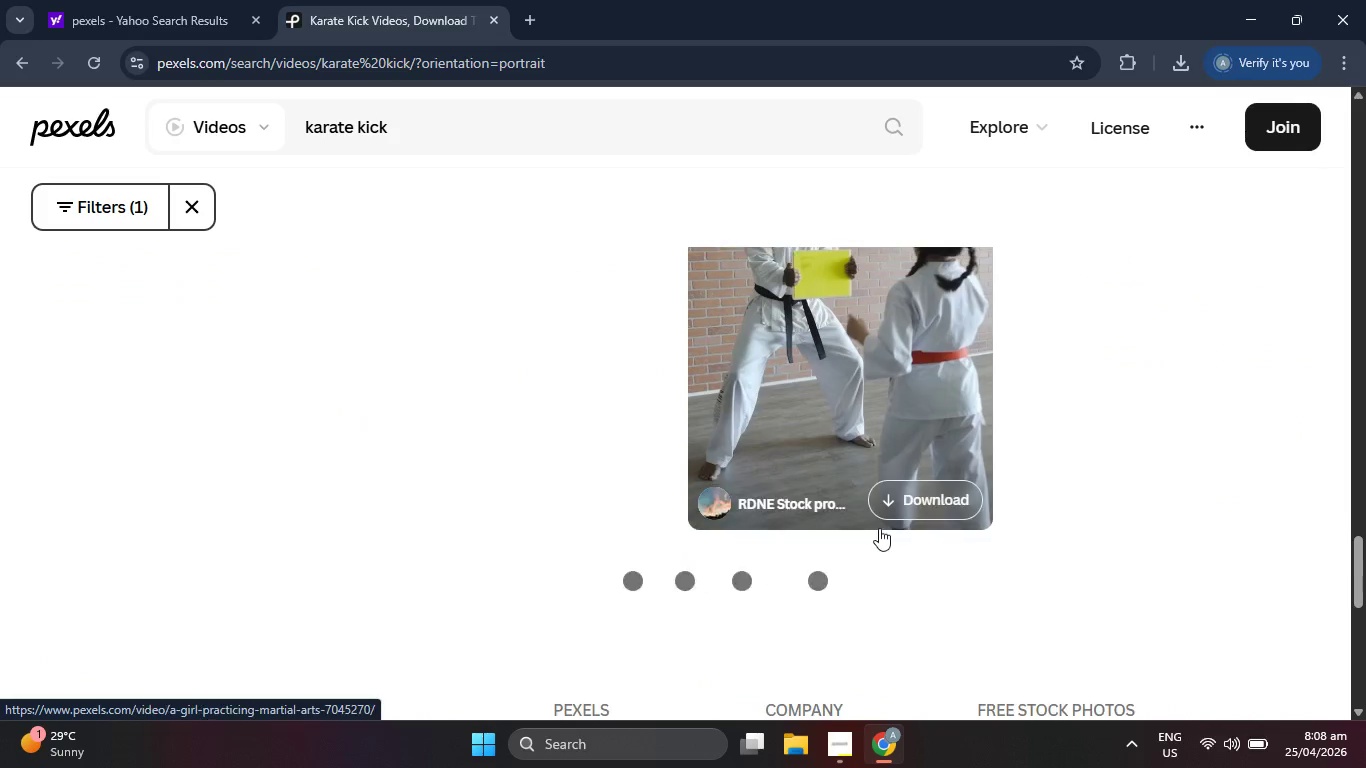 
scroll: coordinate [679, 442], scroll_direction: down, amount: 1.0
 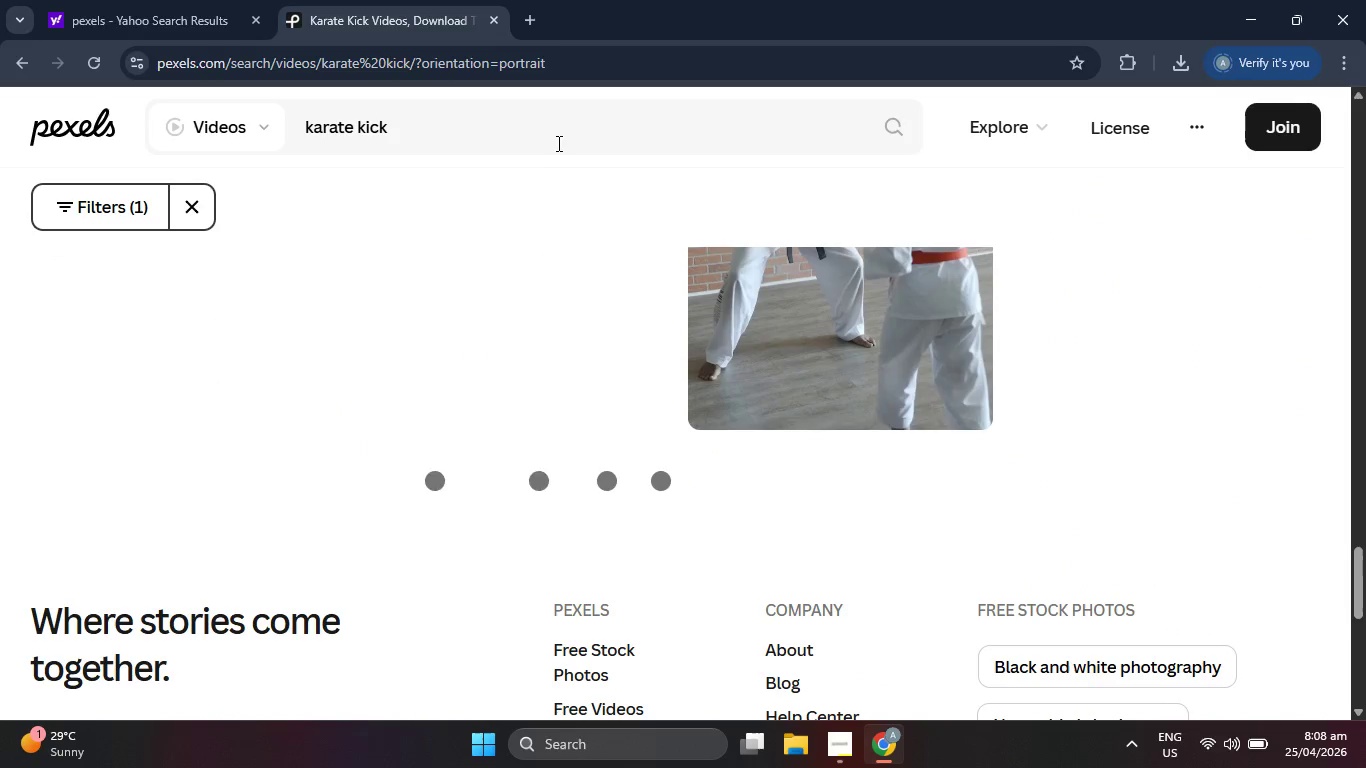 
left_click_drag(start_coordinate=[555, 137], to_coordinate=[253, 162])
 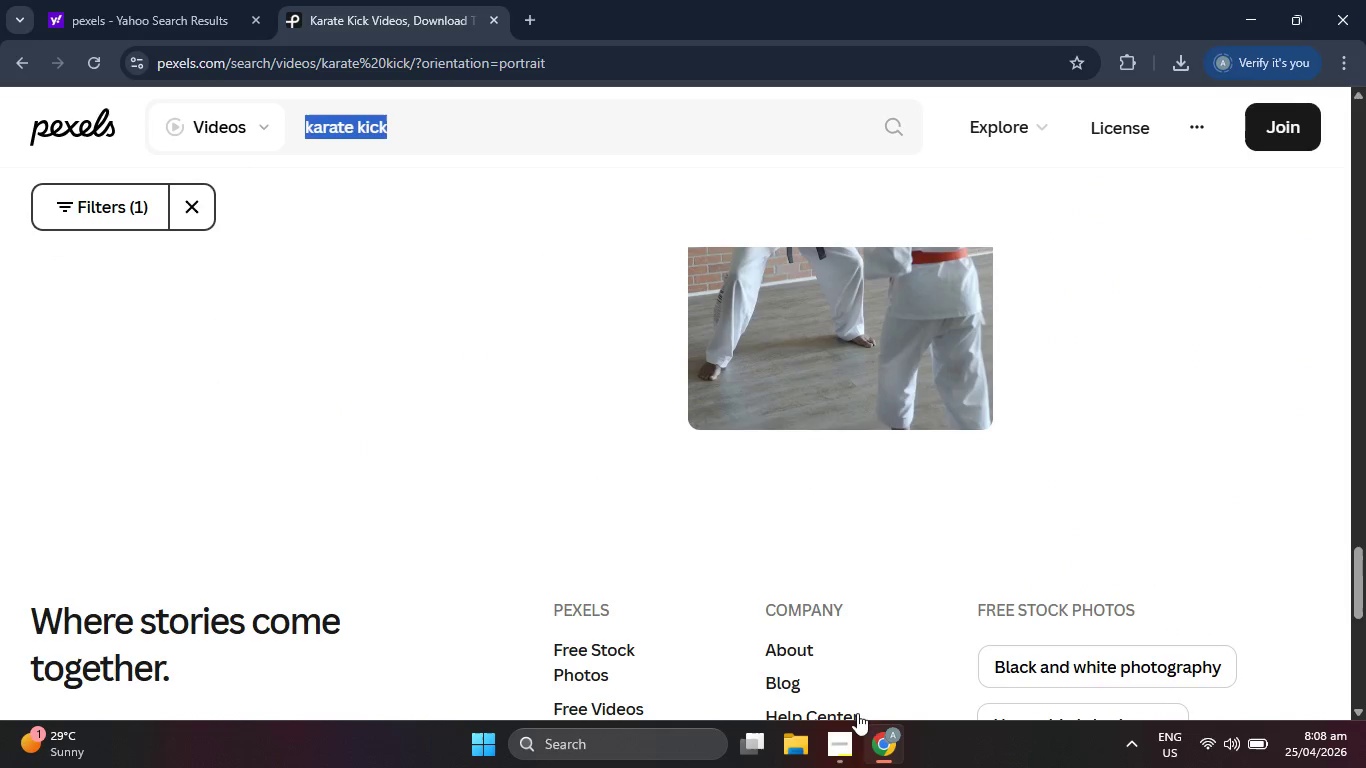 
left_click([839, 742])